 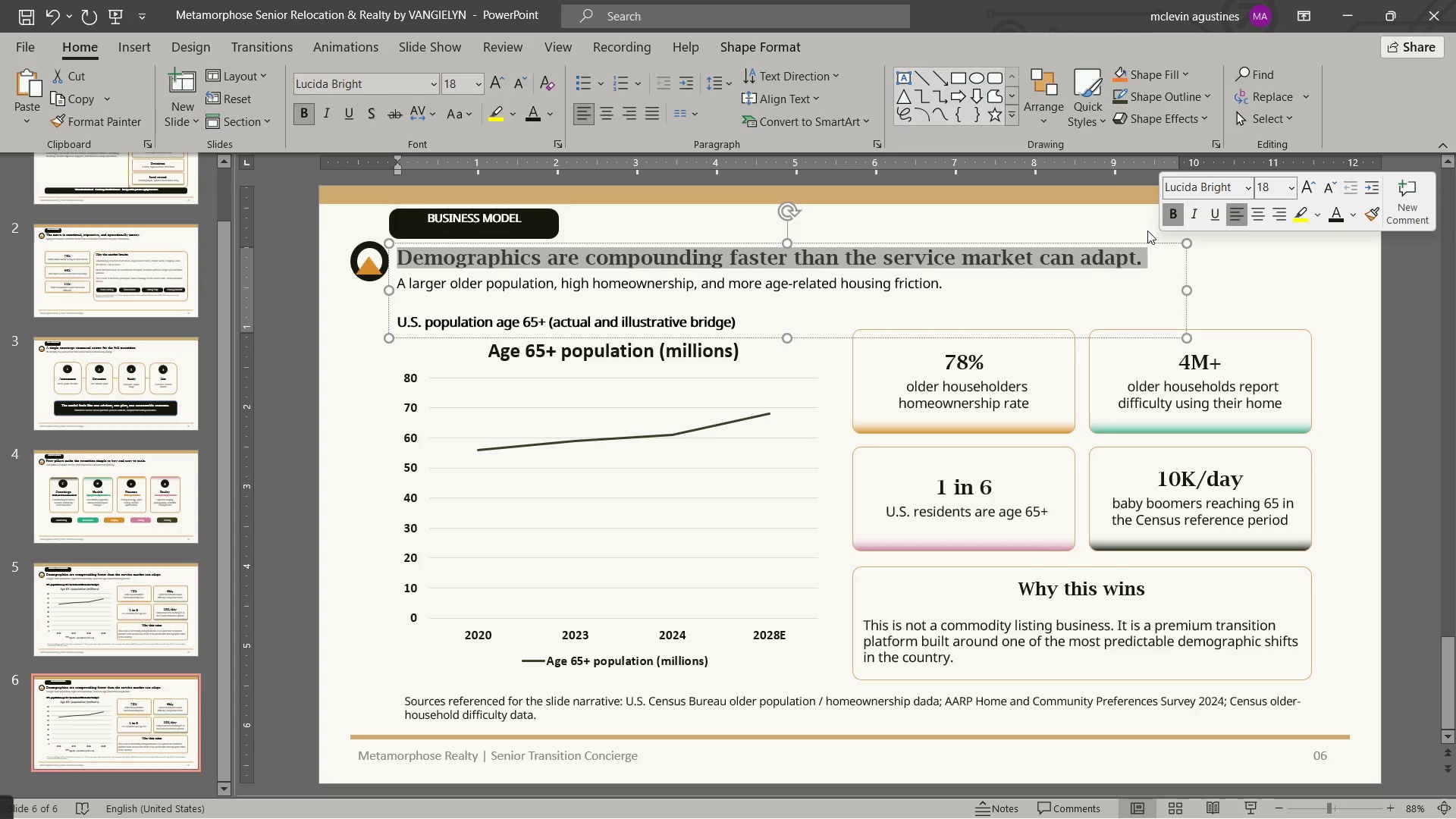 
type(TWO REVENUE ENGINES)
 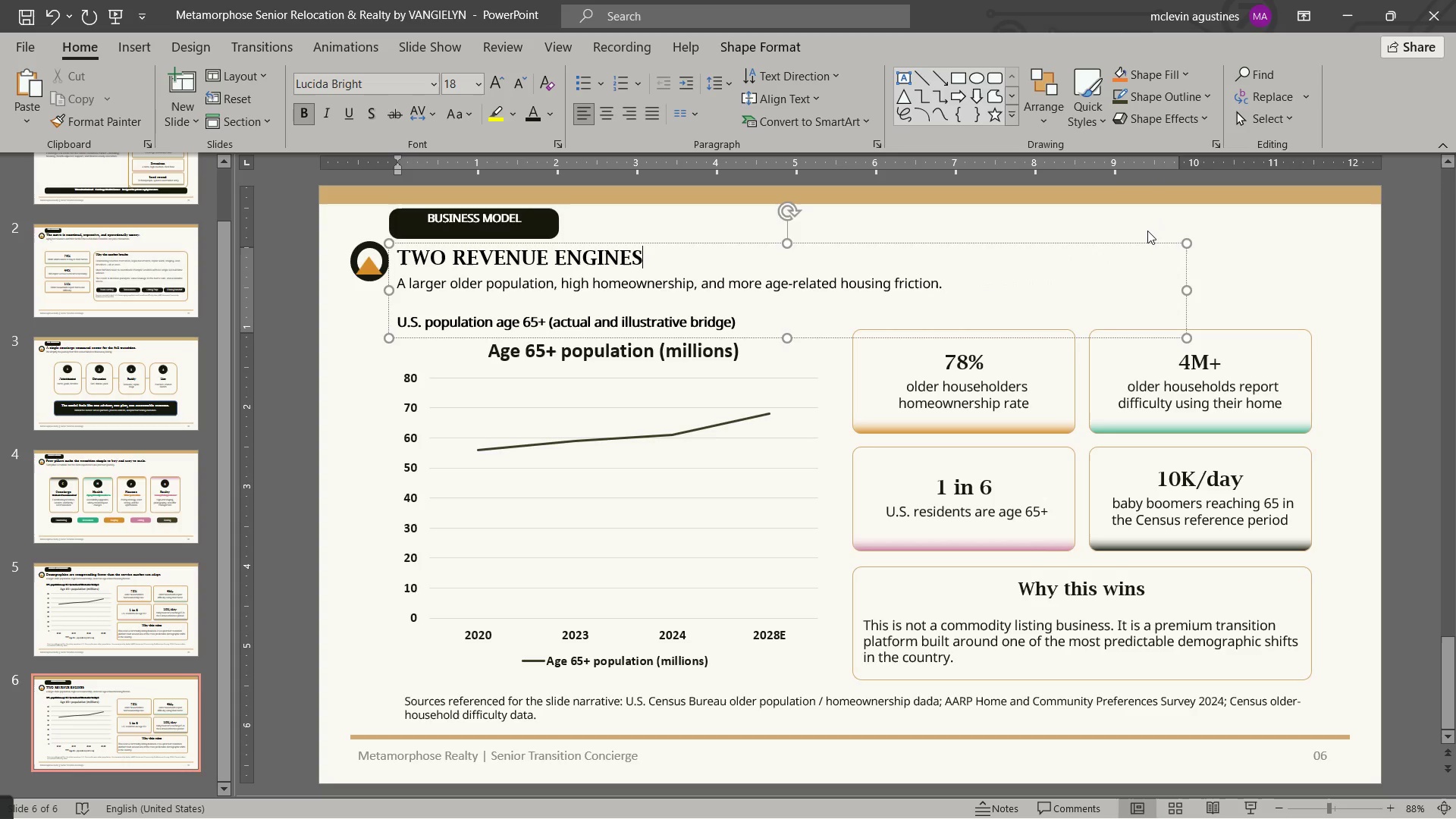 
key(Control+Shift+ArrowLeft)
 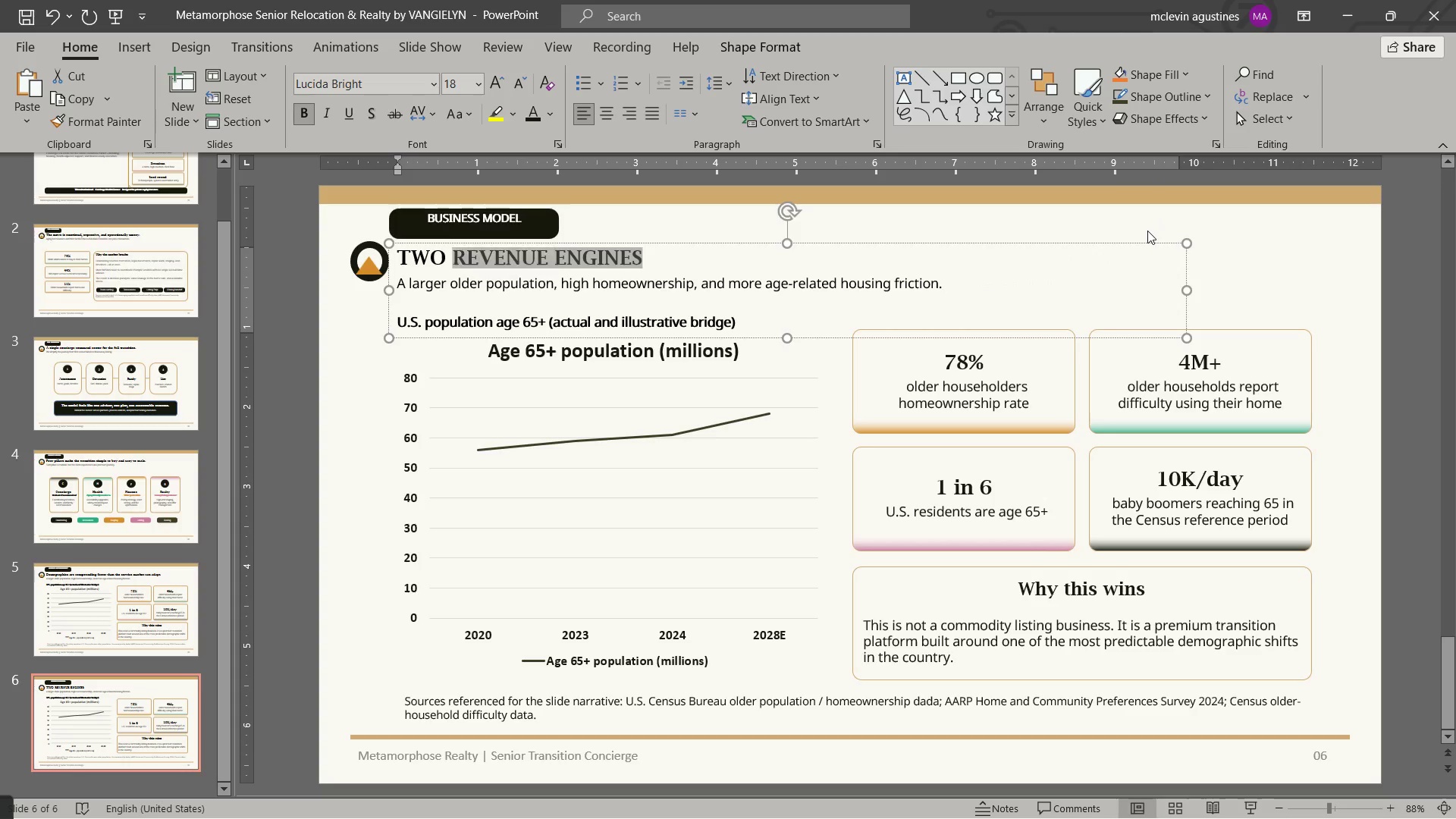 
key(Control+Shift+ArrowLeft)
 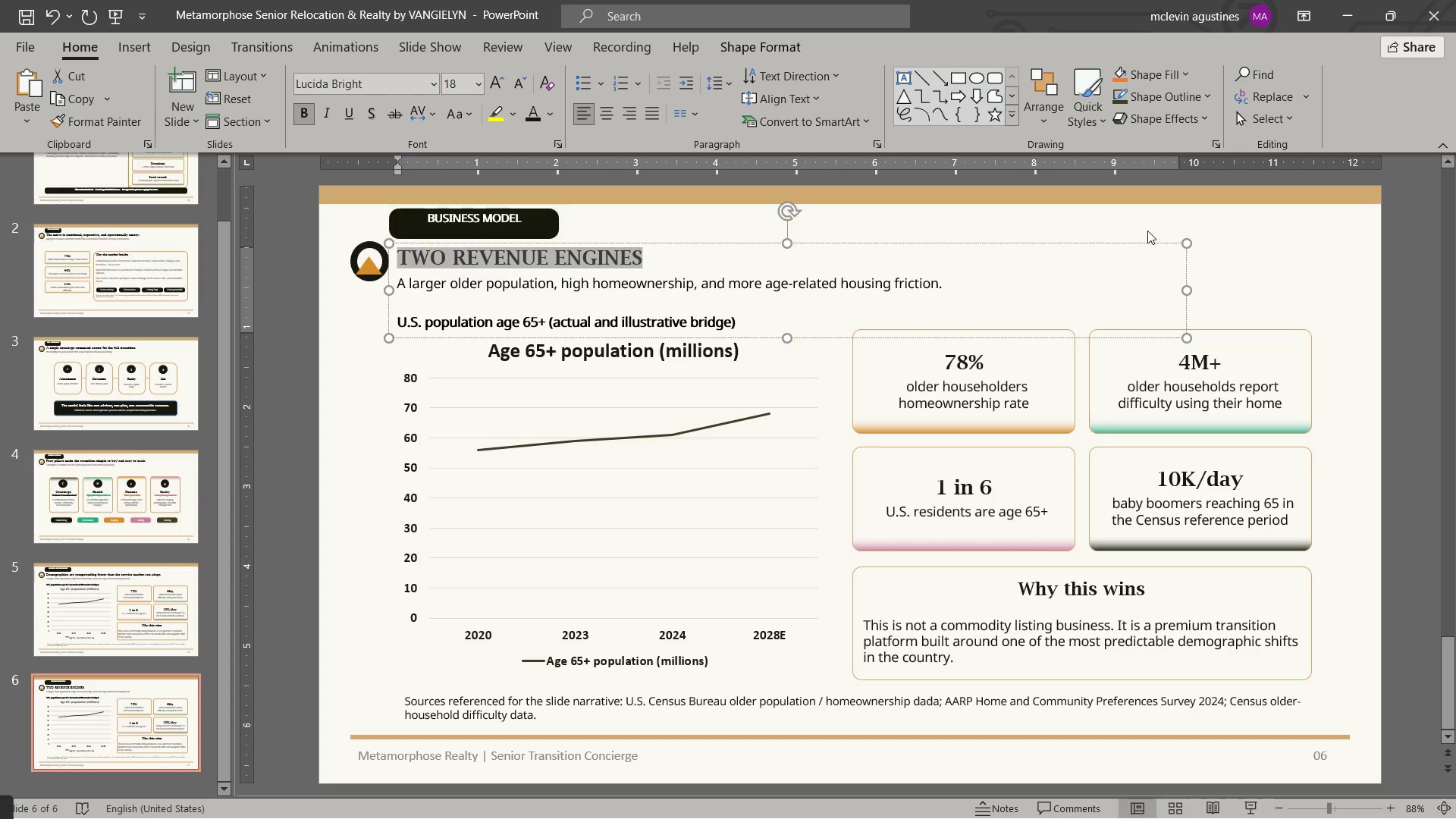 
key(Control+Shift+ArrowLeft)
 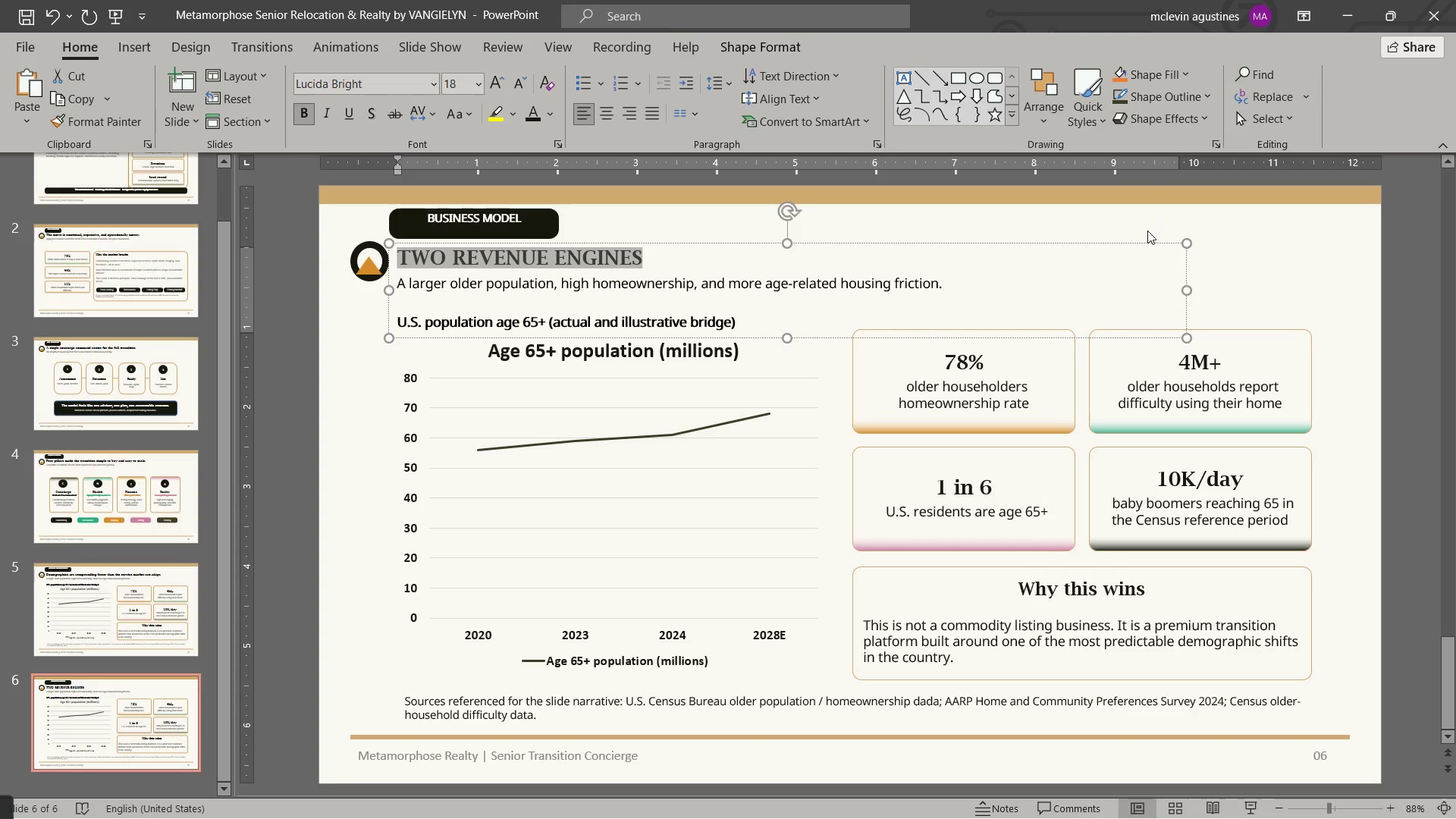 
type(two revenue ne)
key(Backspace)
key(Backspace)
type(enginesreduce dependency on any single tranc)
key(Backspace)
key(Backspace)
type(saction )
 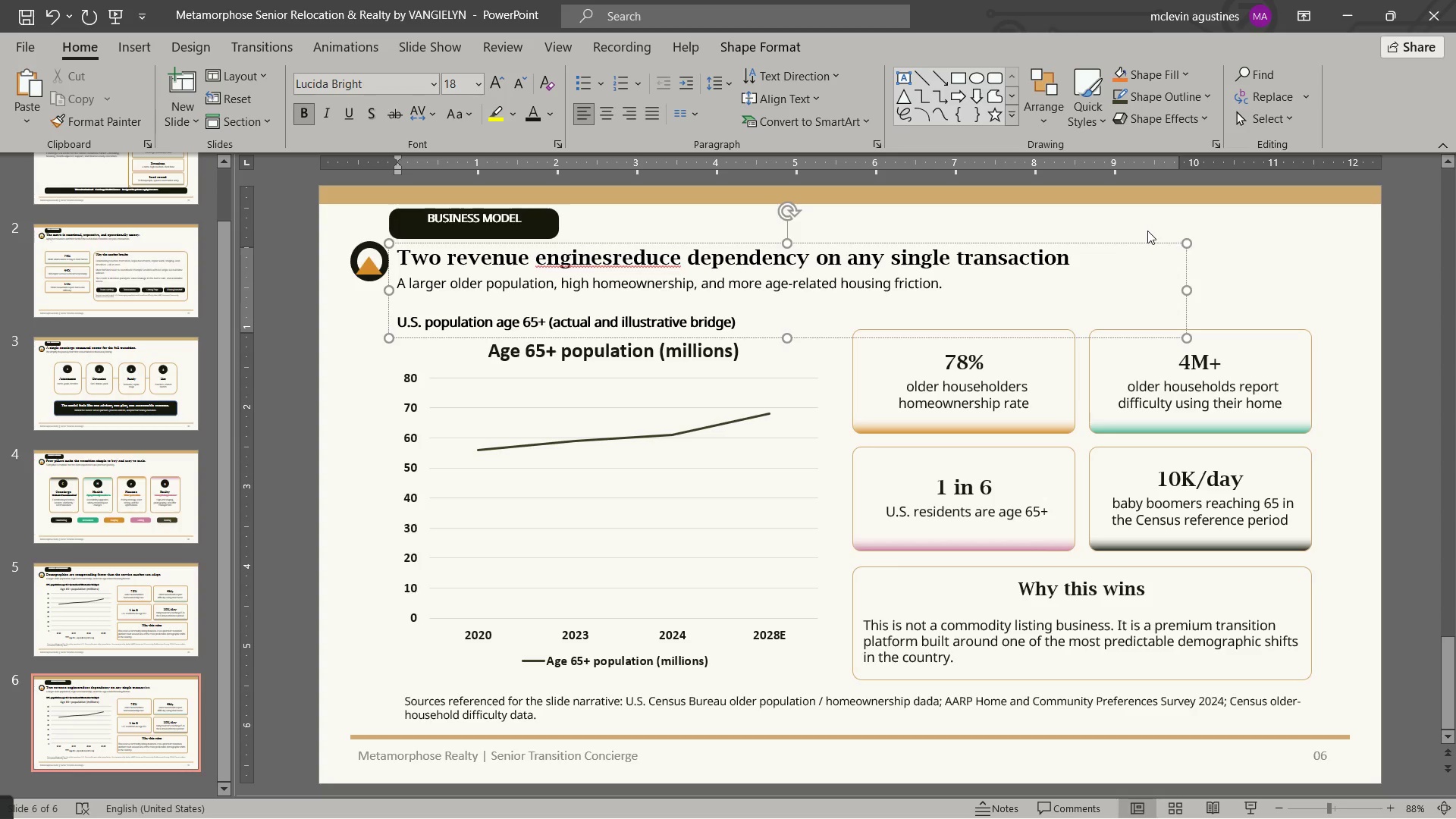 
key(Control+ArrowLeft)
 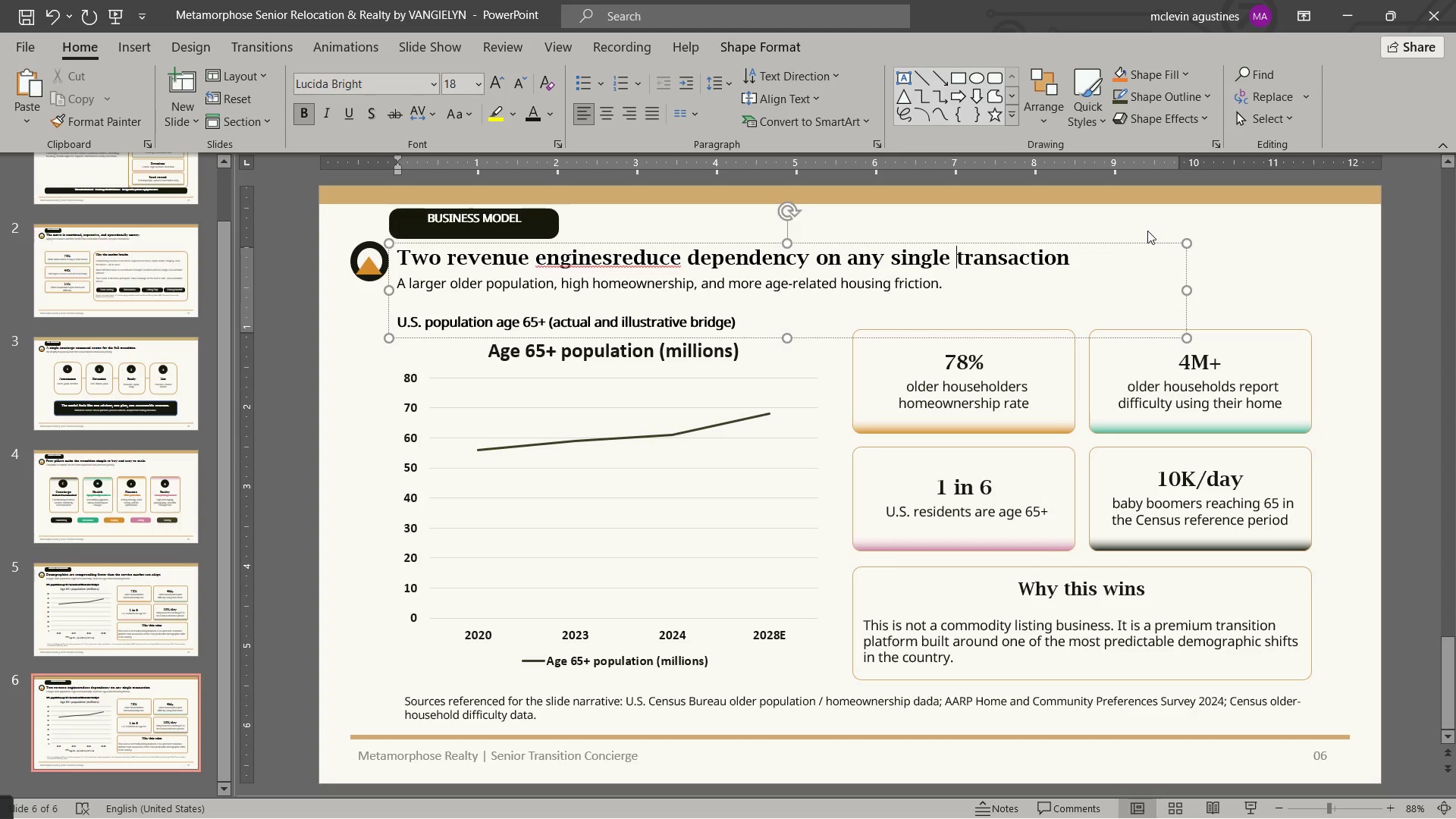 
key(Control+ArrowLeft)
 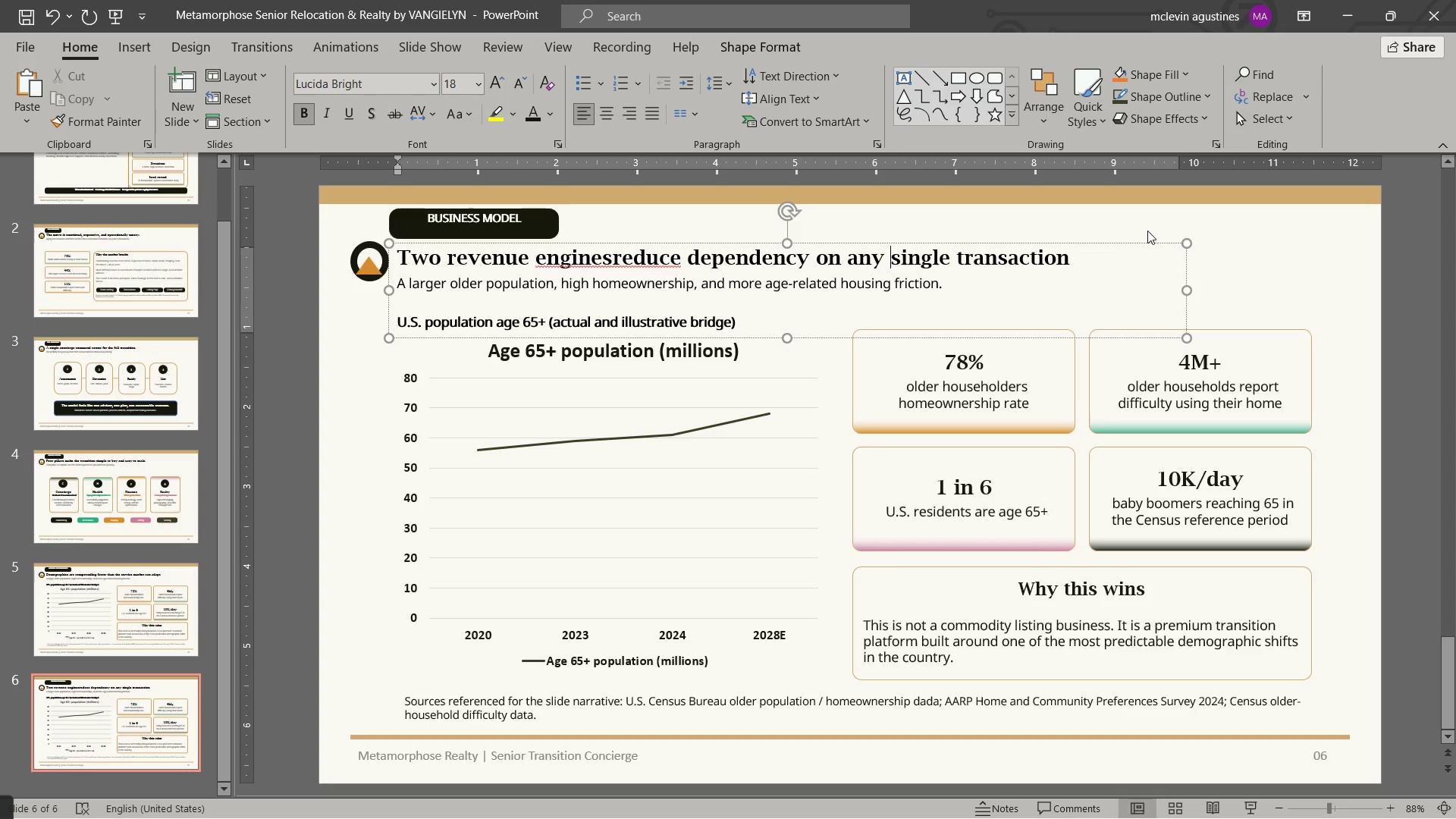 
key(Control+ArrowLeft)
 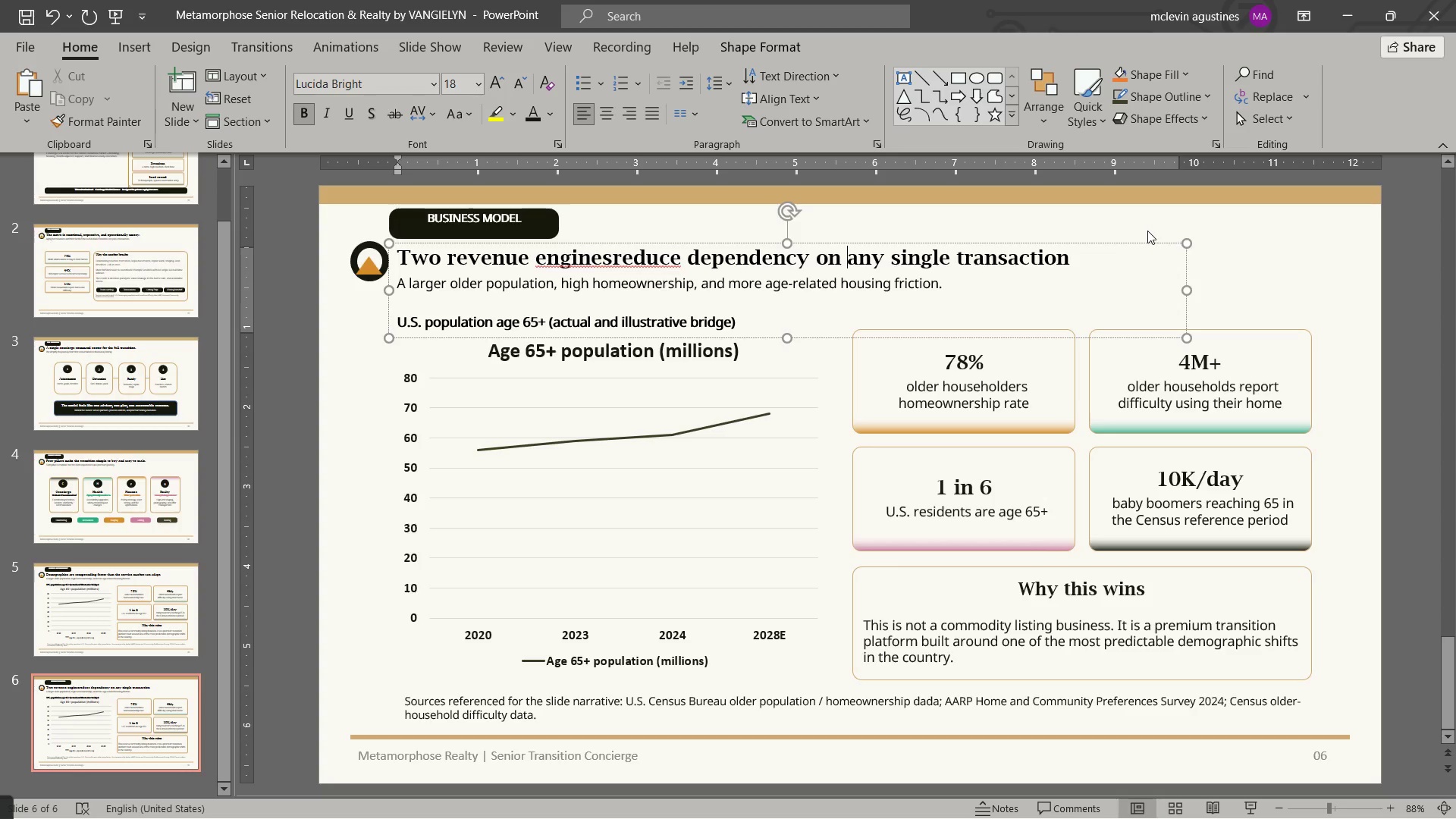 
key(Control+ArrowLeft)
 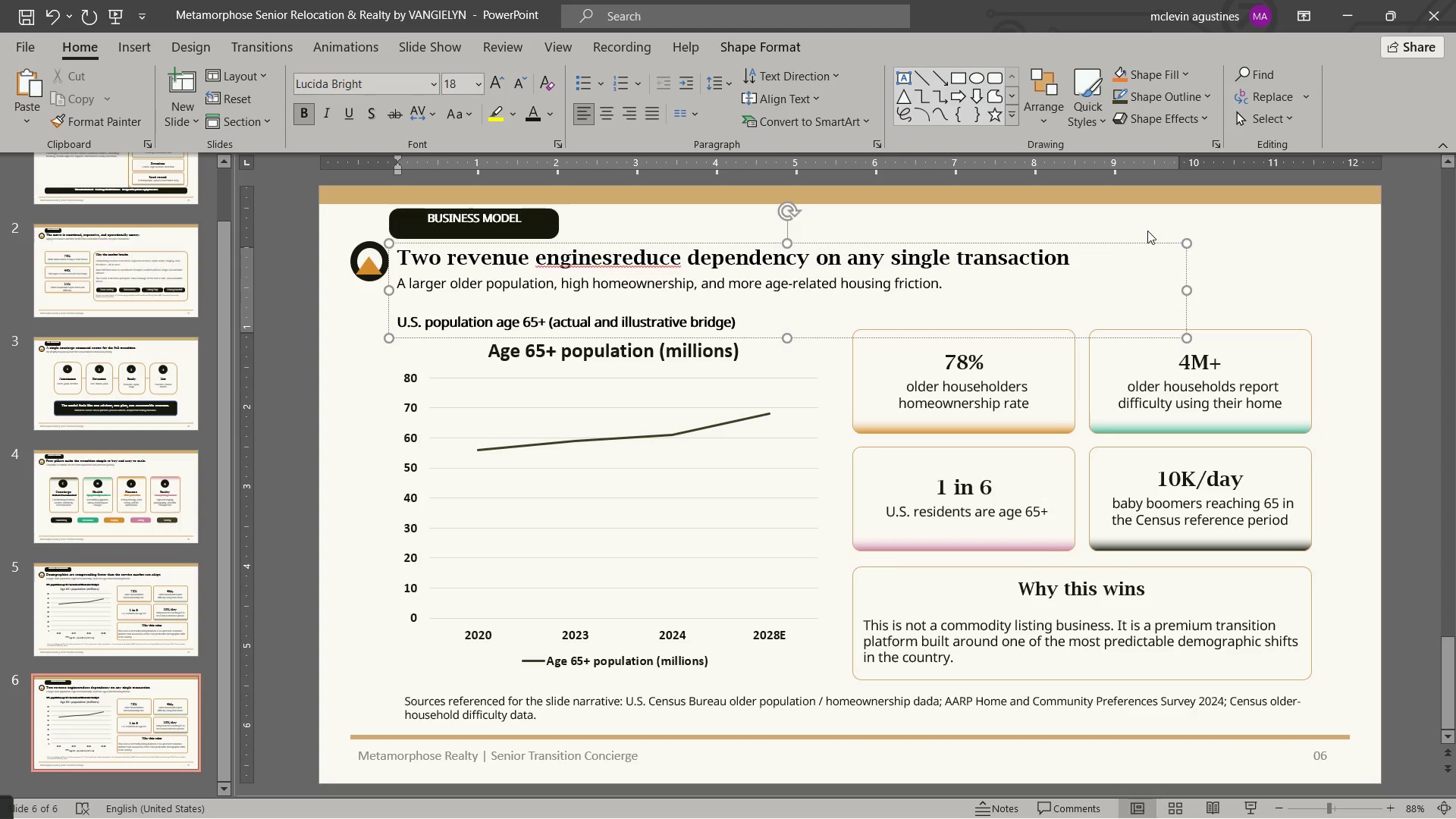 
key(Control+ArrowLeft)
 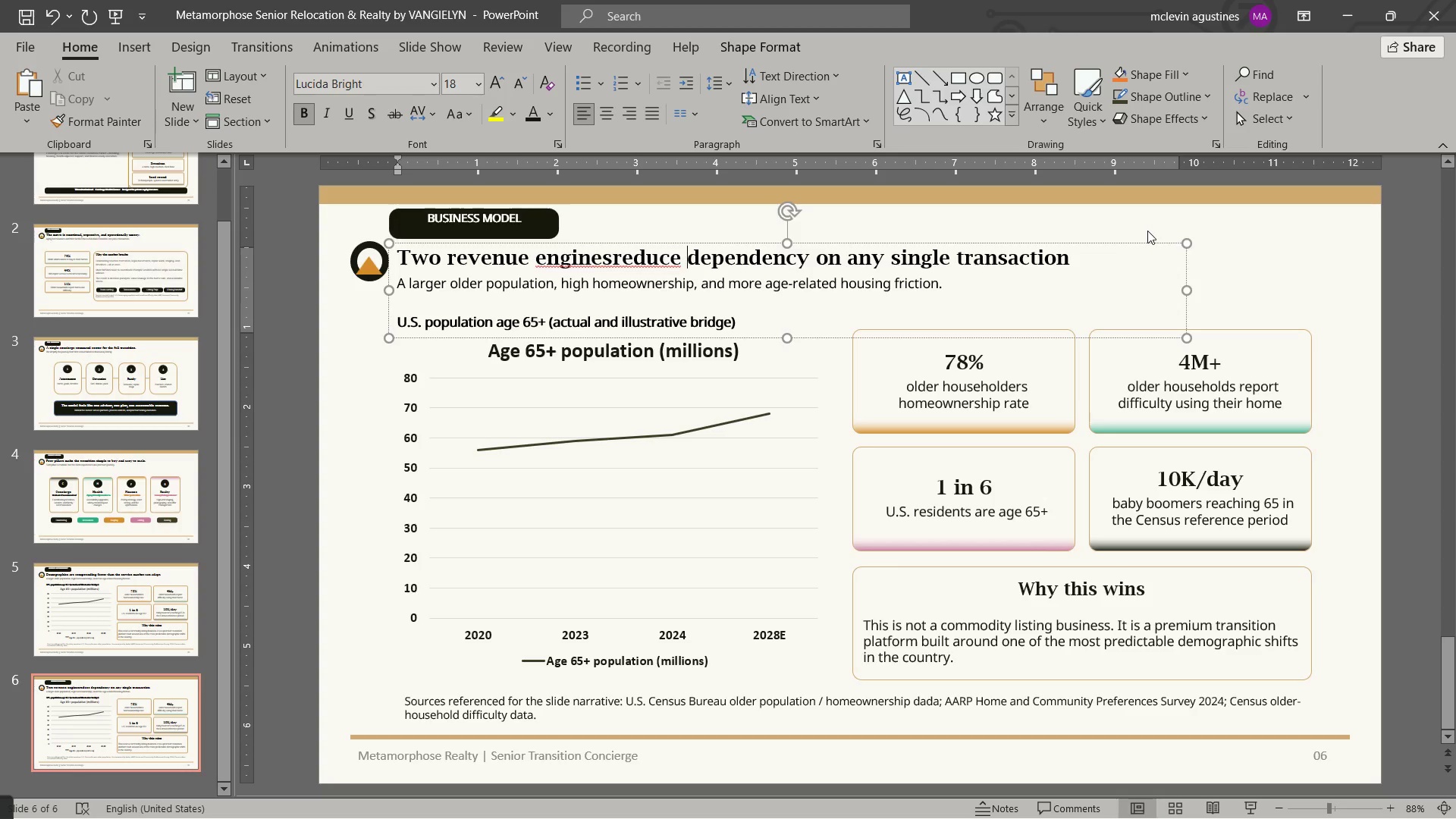 
key(Control+ArrowLeft)
 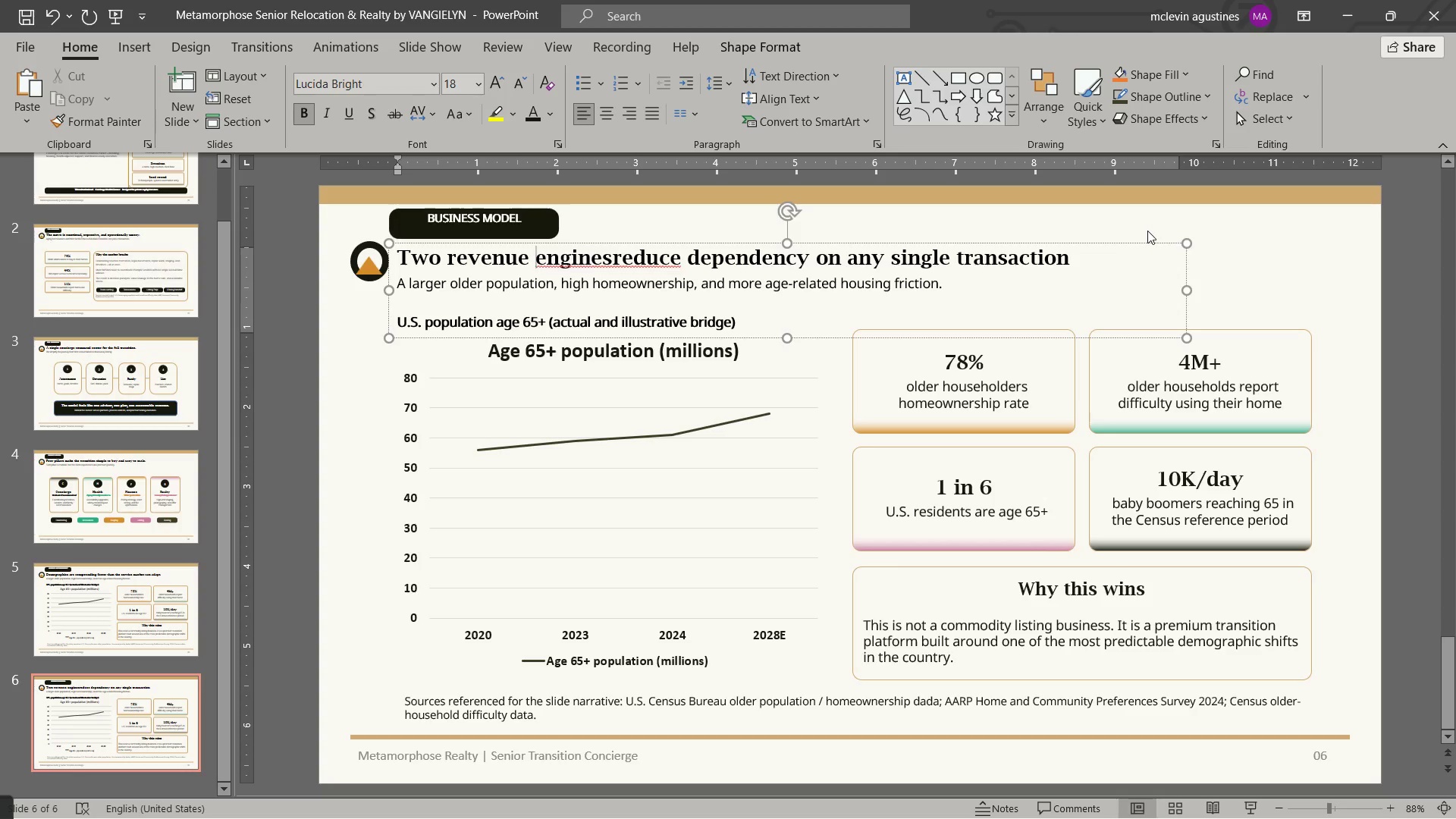 
hold_key(key=ArrowRight, duration=0.66)
 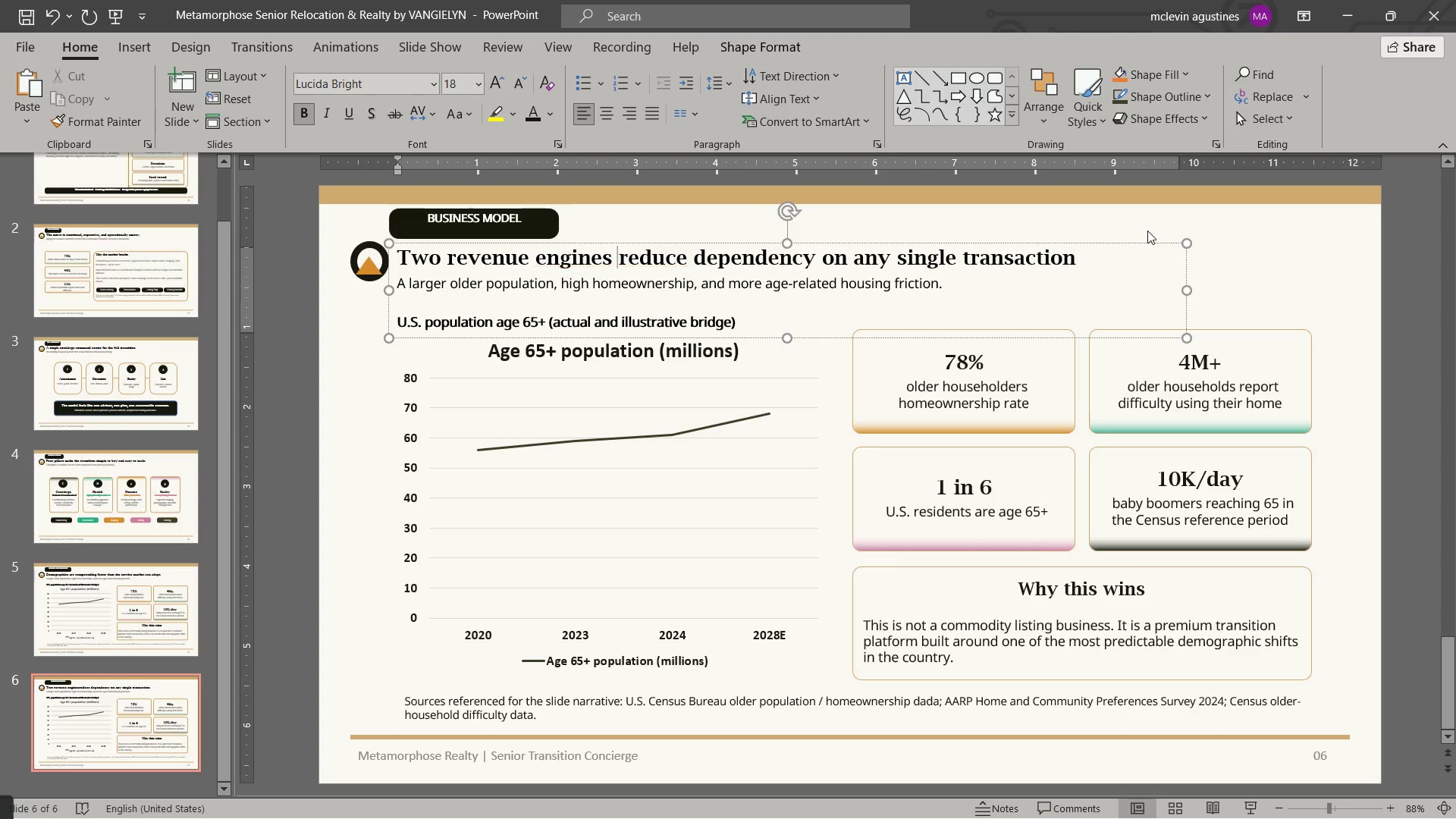 
key(Space)
 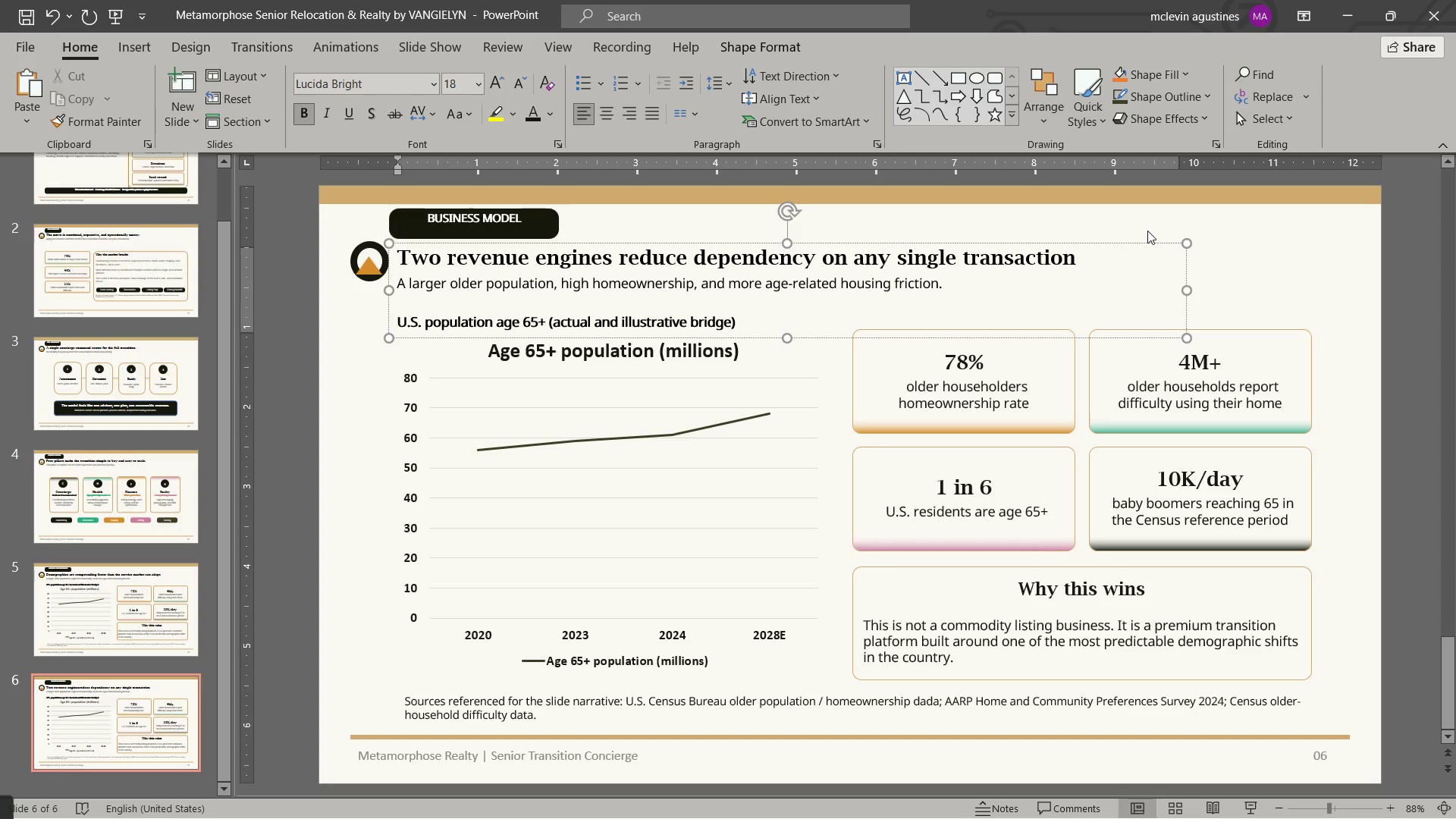 
hold_key(key=ControlLeft, duration=1.36)
 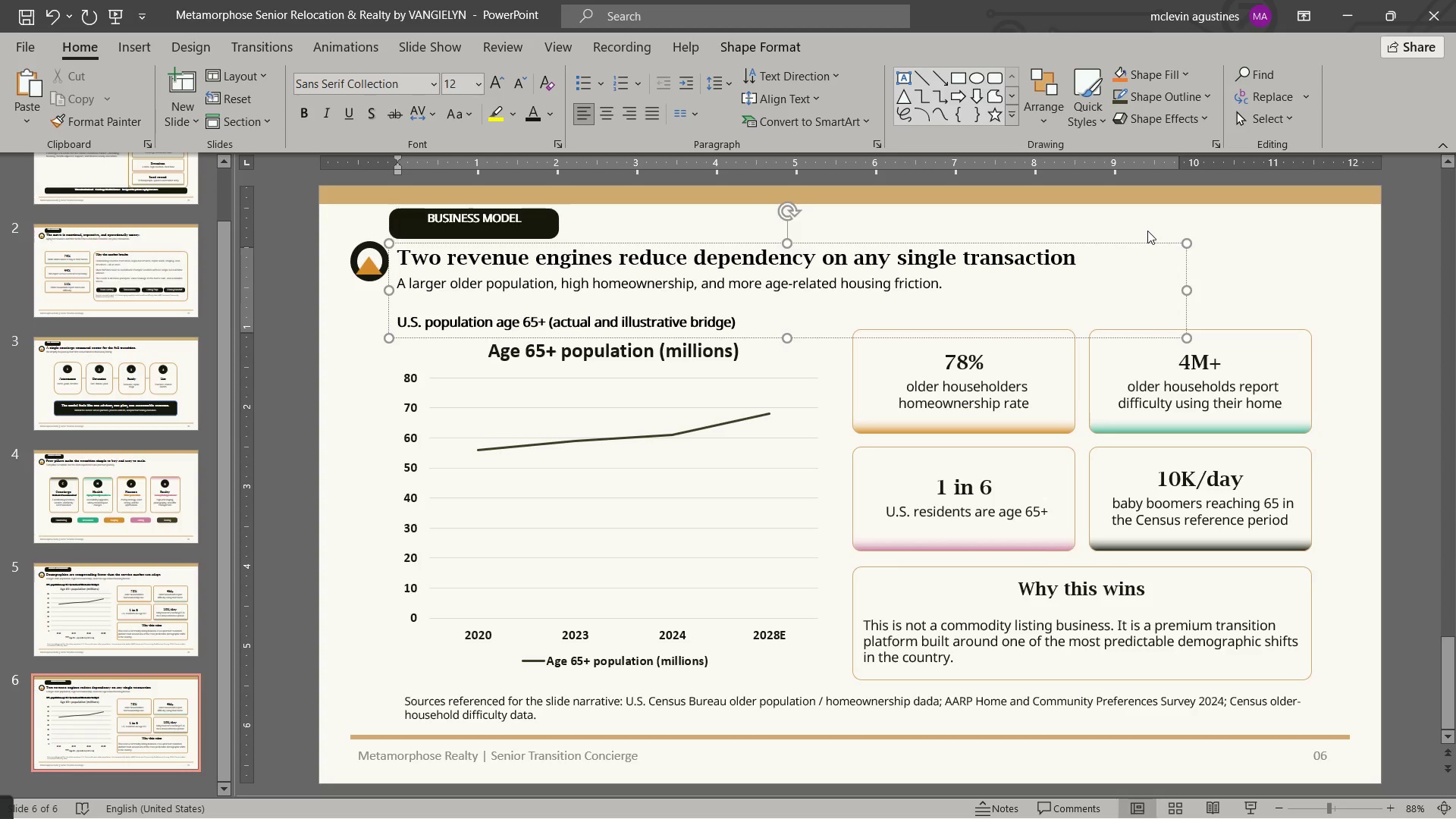 
hold_key(key=ArrowRight, duration=0.7)
 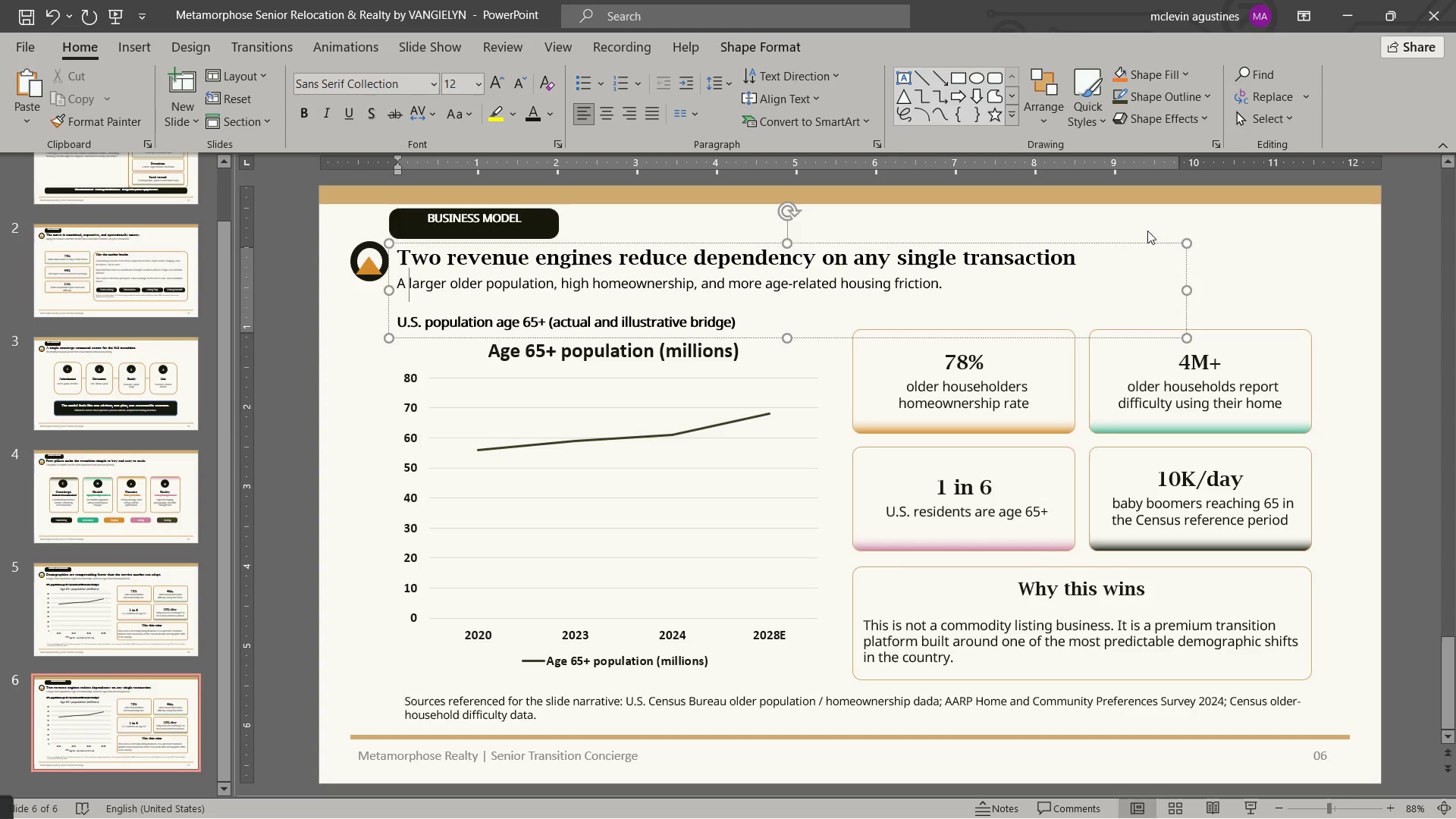 
key(Control+ArrowLeft)
 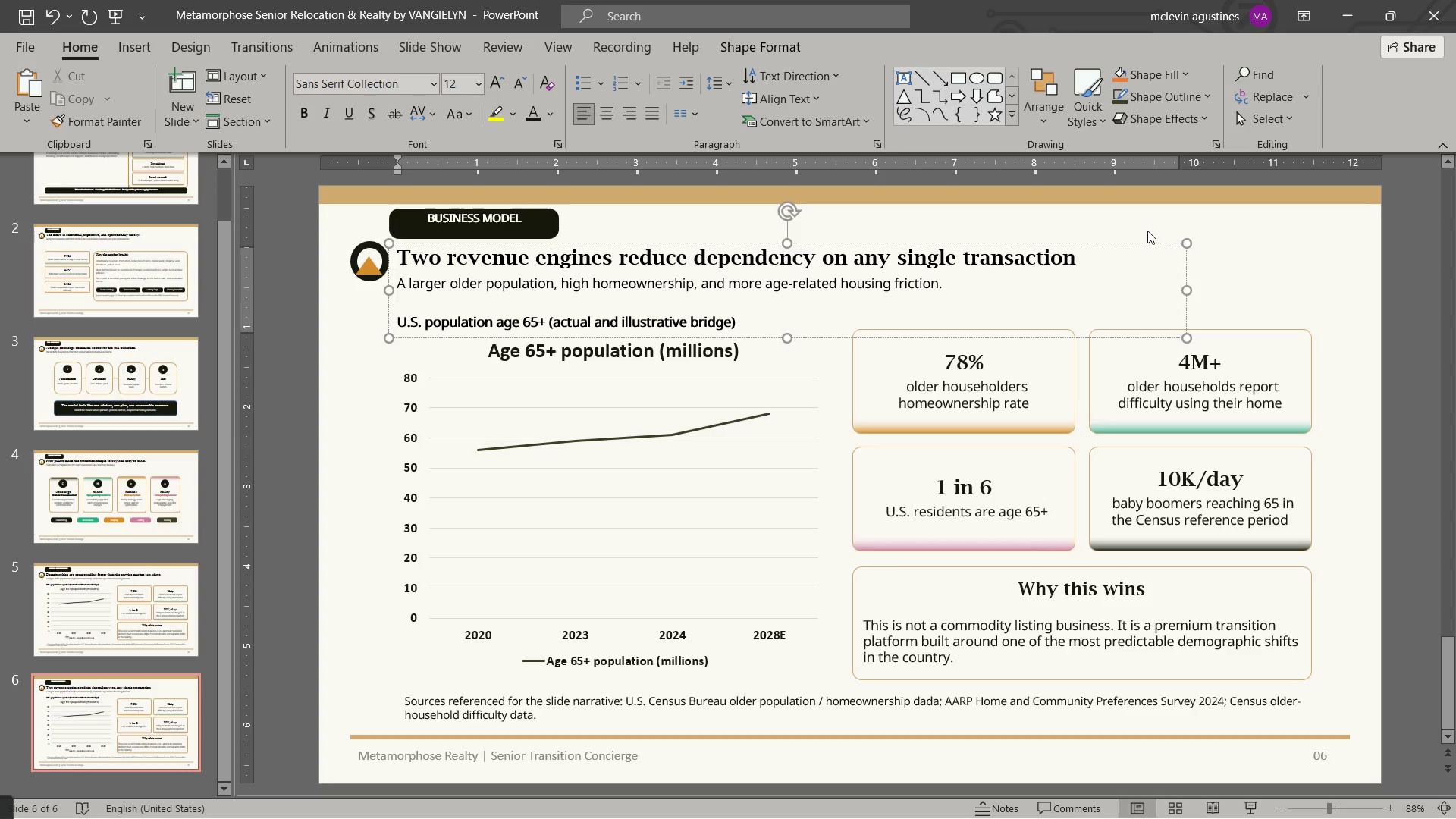 
key(Control+ArrowLeft)
 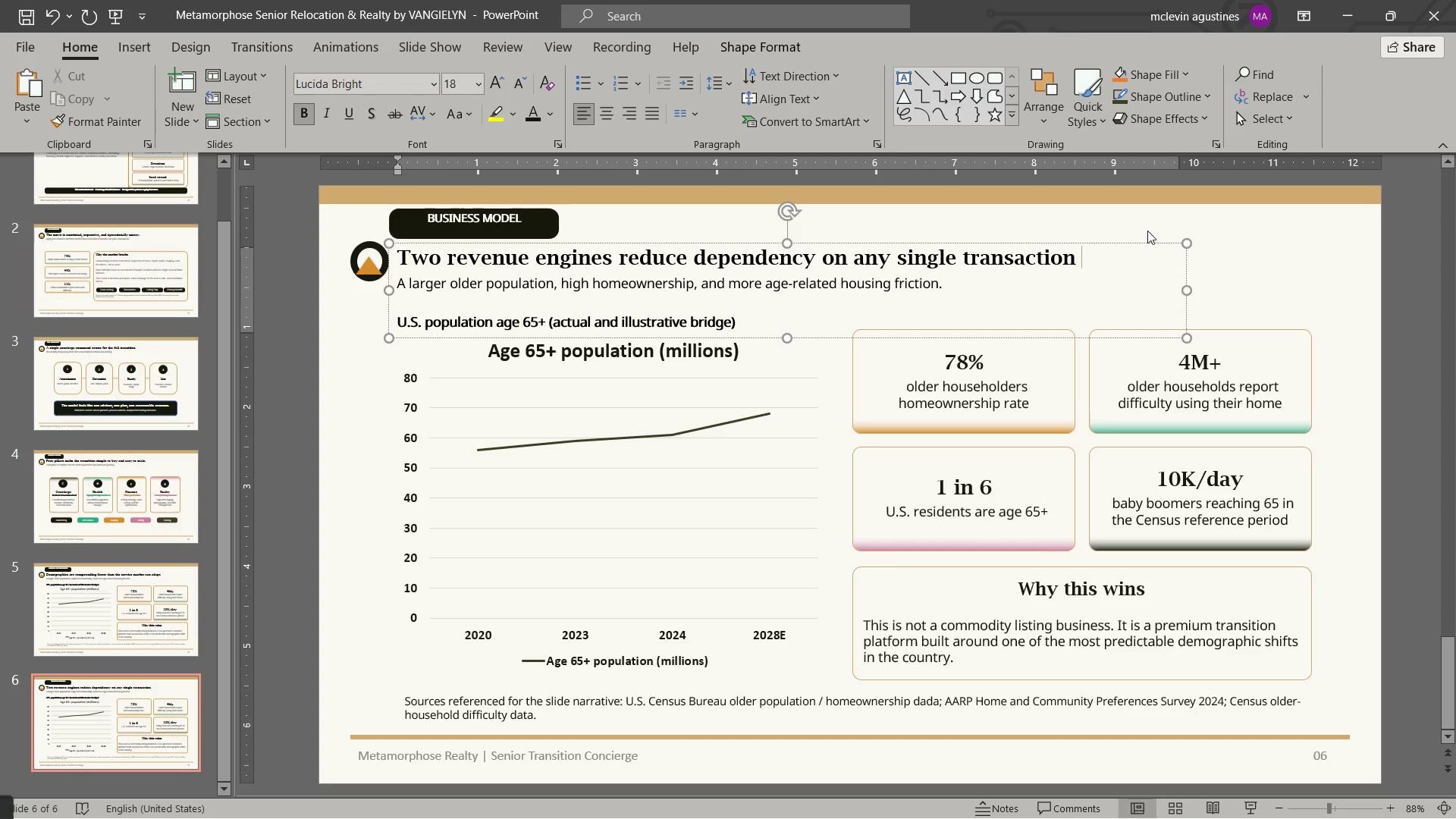 
key(Backspace)
 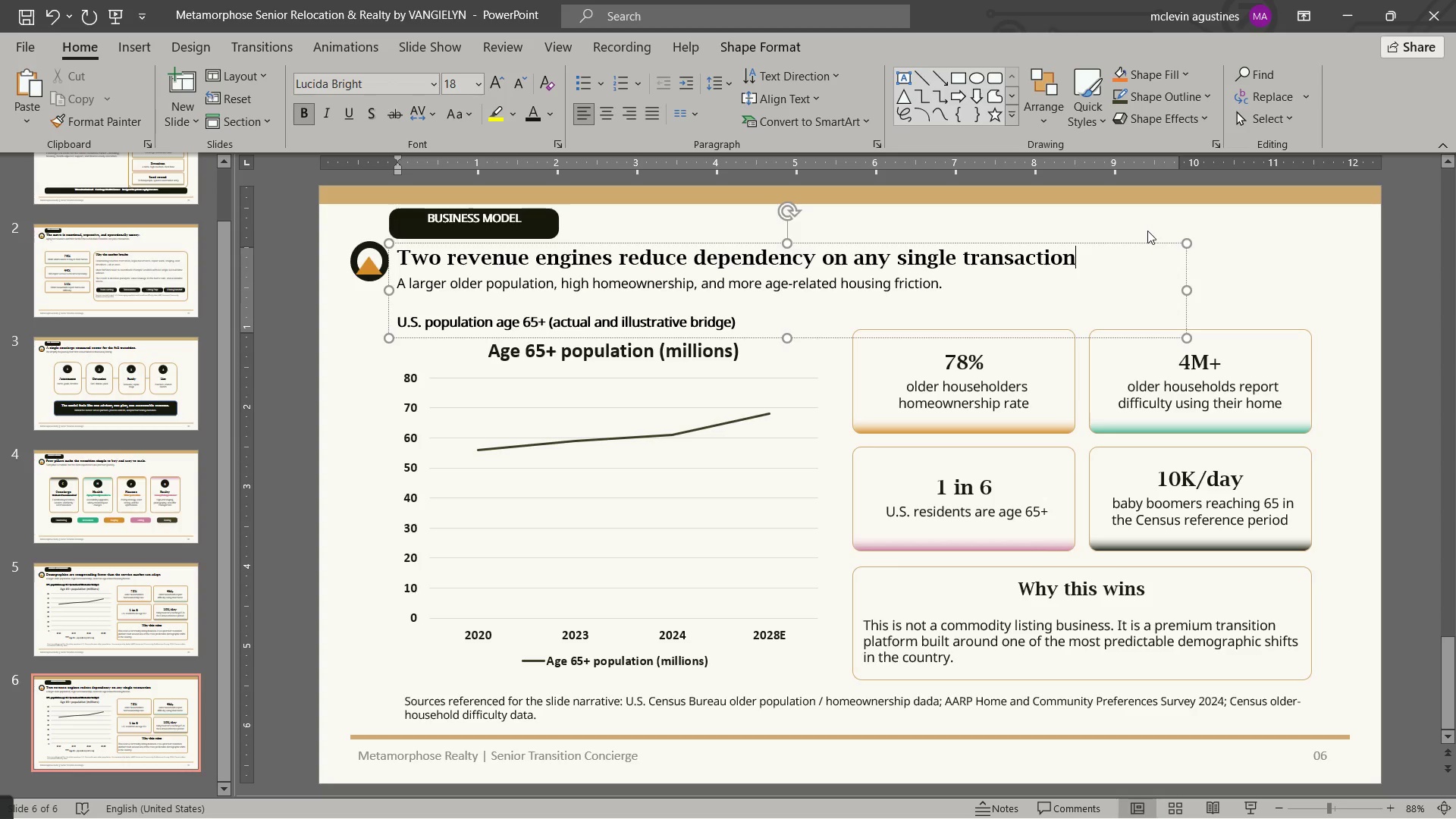 
key(Period)
 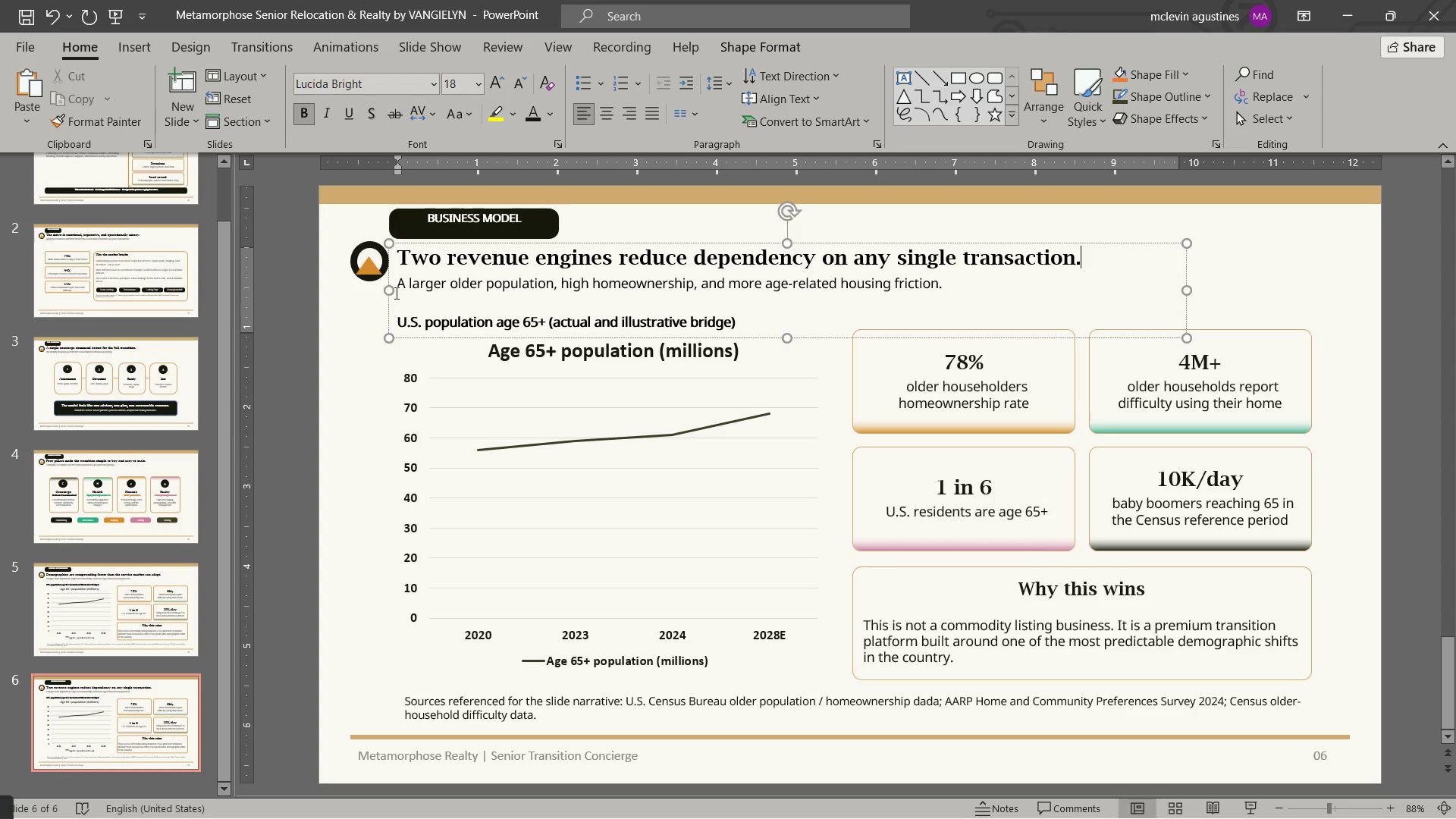 
left_click_drag(start_coordinate=[400, 284], to_coordinate=[953, 285])
 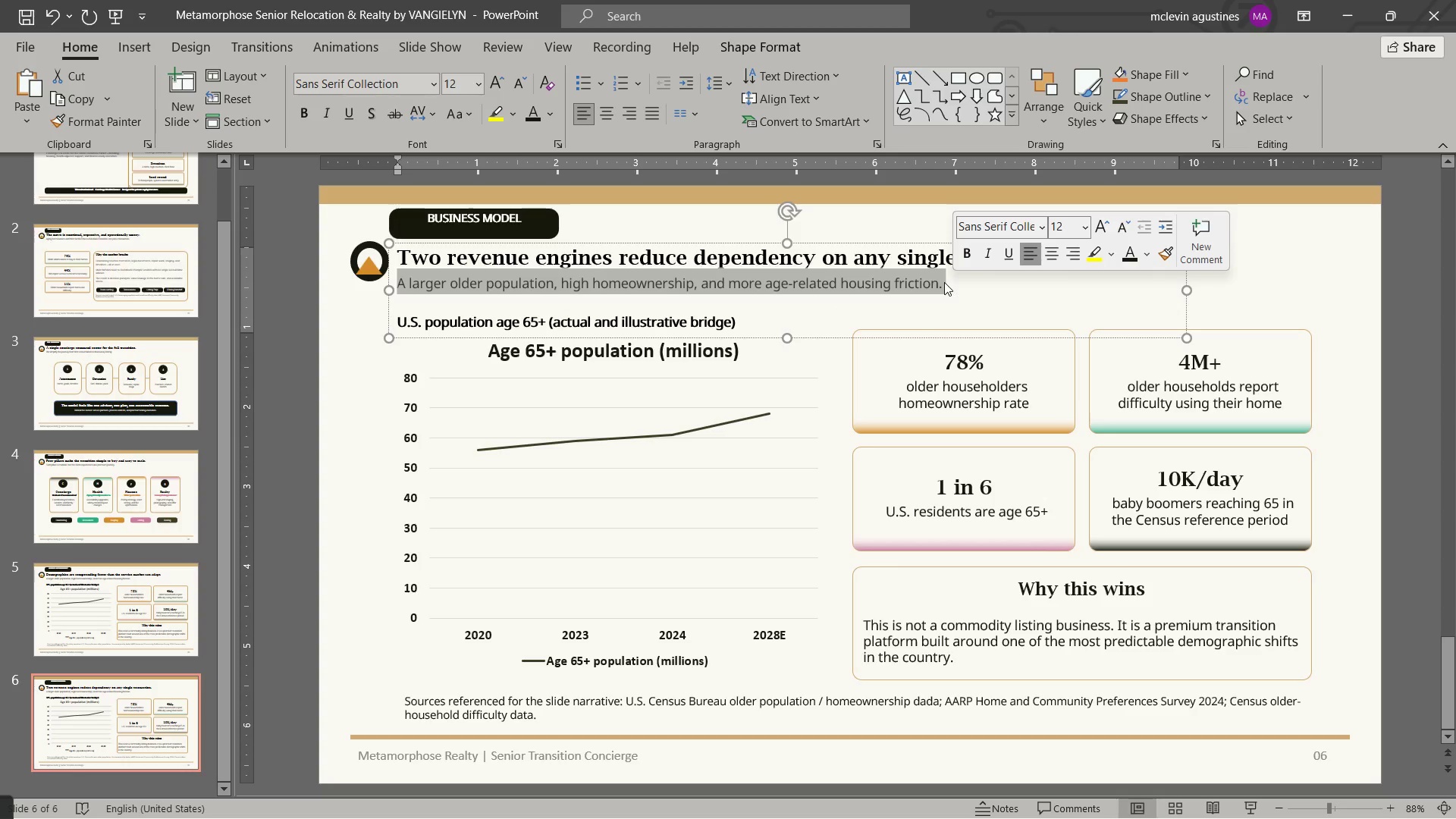 
type(commission and services)
key(Backspace)
type( fees combine relationship value with real estate upside.)
key(Escape)
key(Escape)
 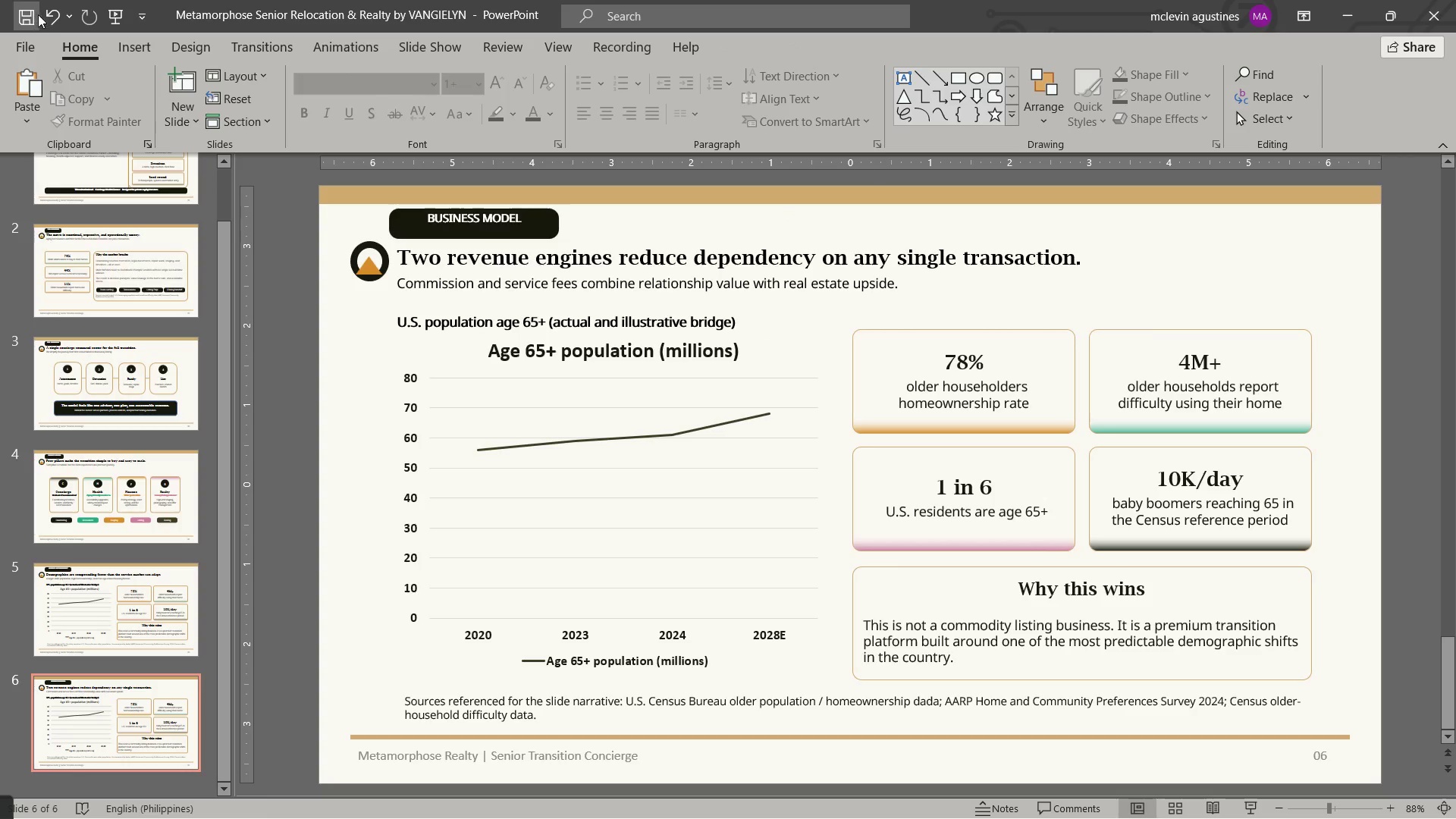 
left_click([39, 14])
 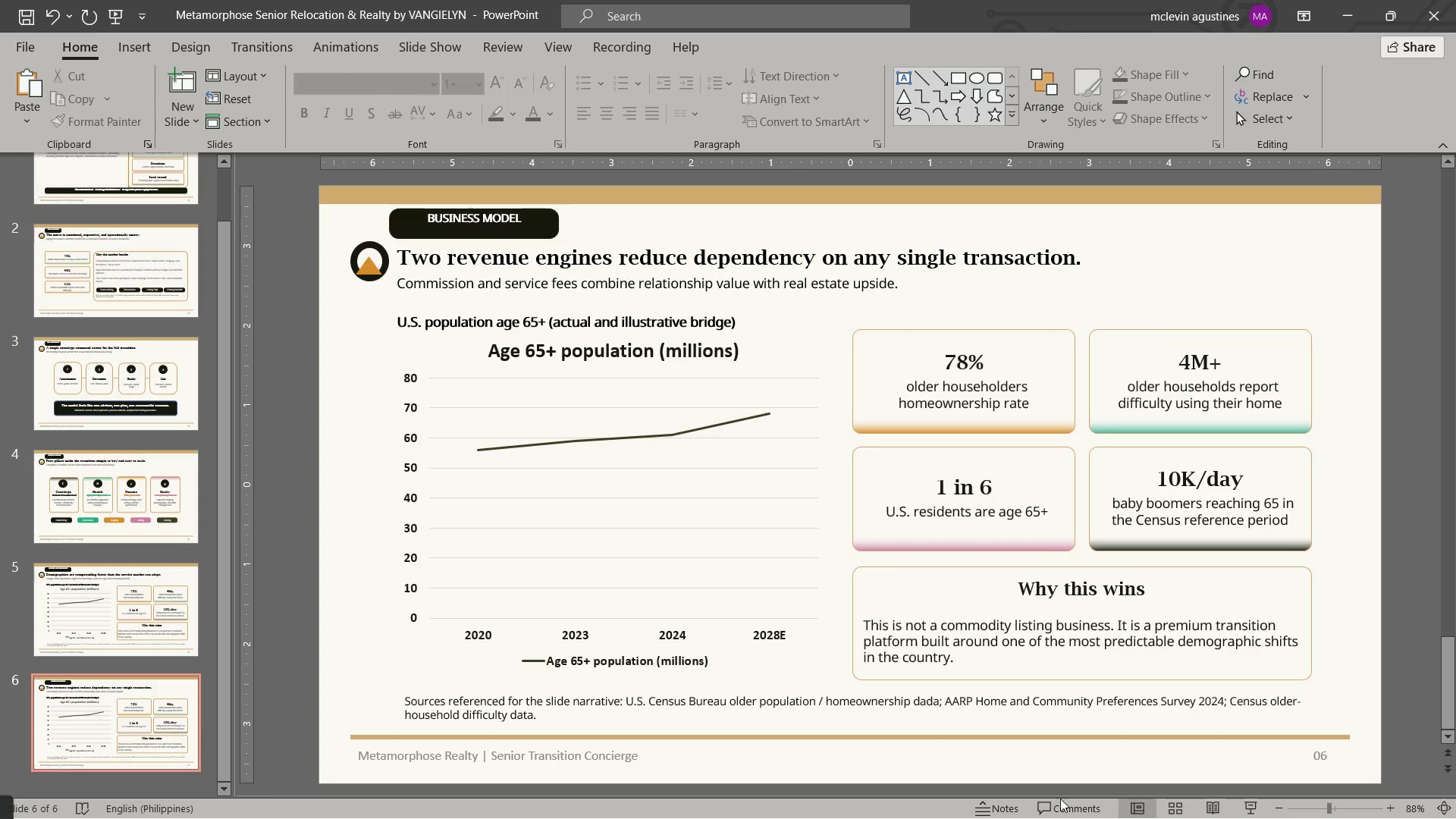 
key(Alt+Tab)